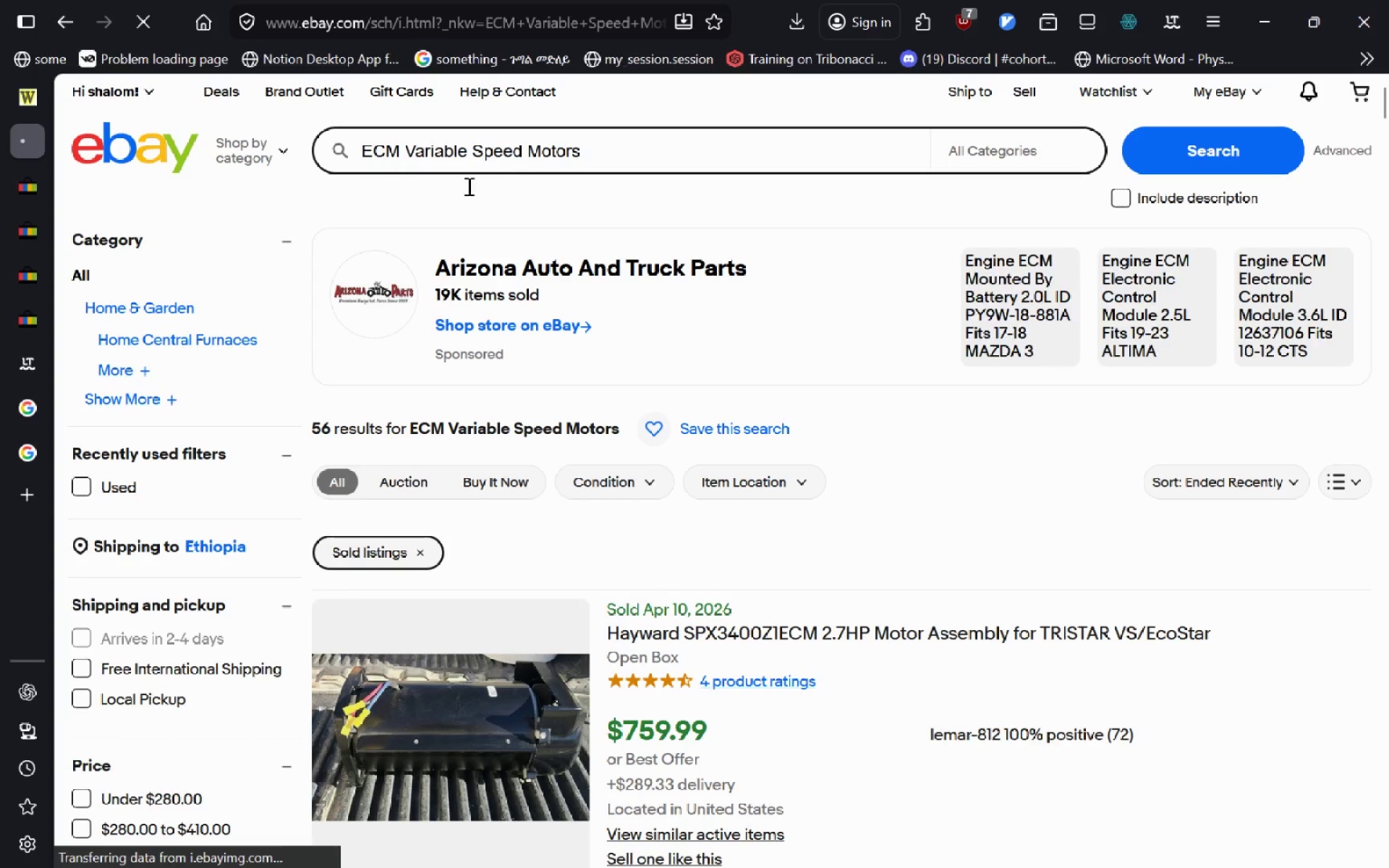 
left_click([94, 481])
 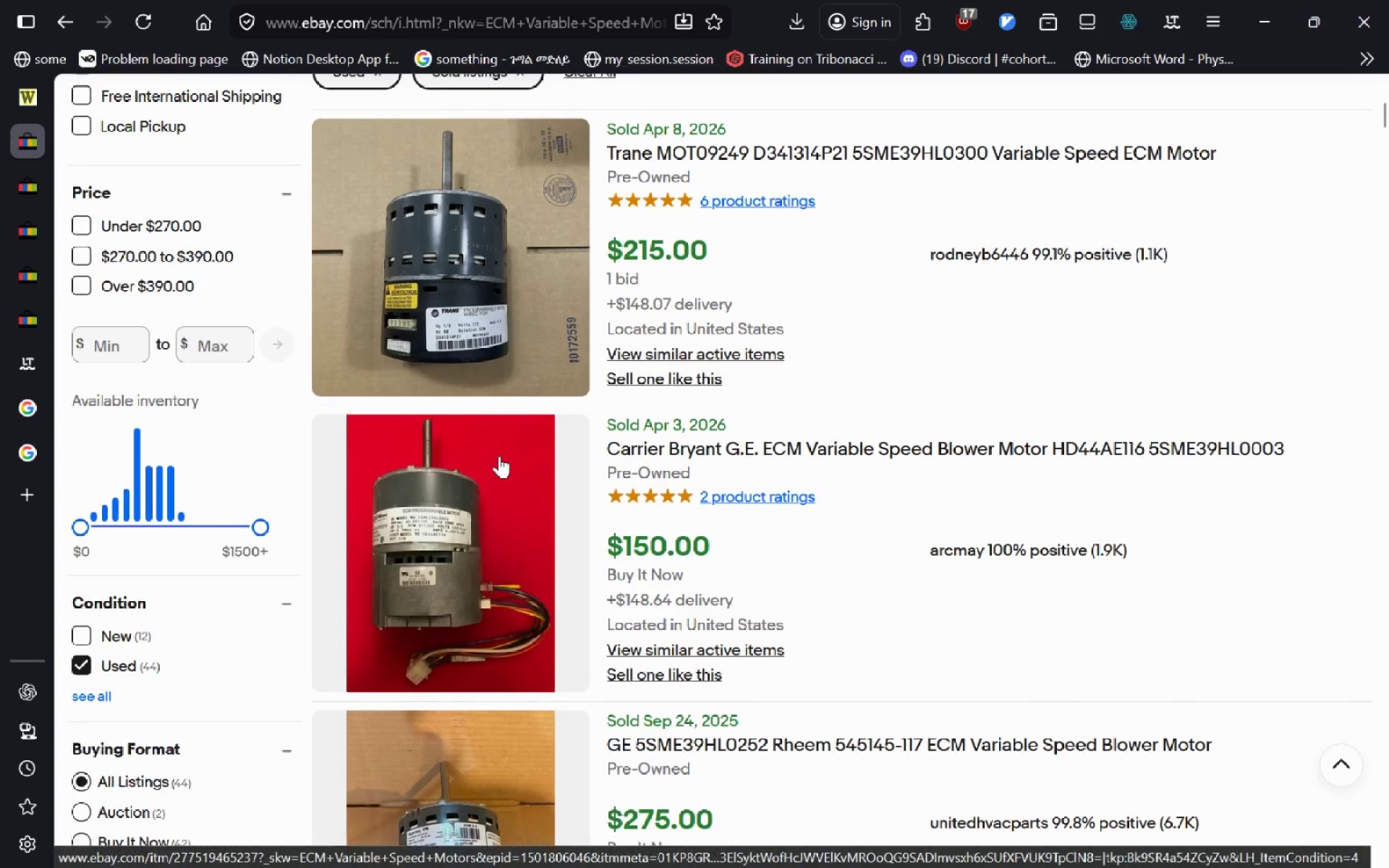 
wait(22.3)
 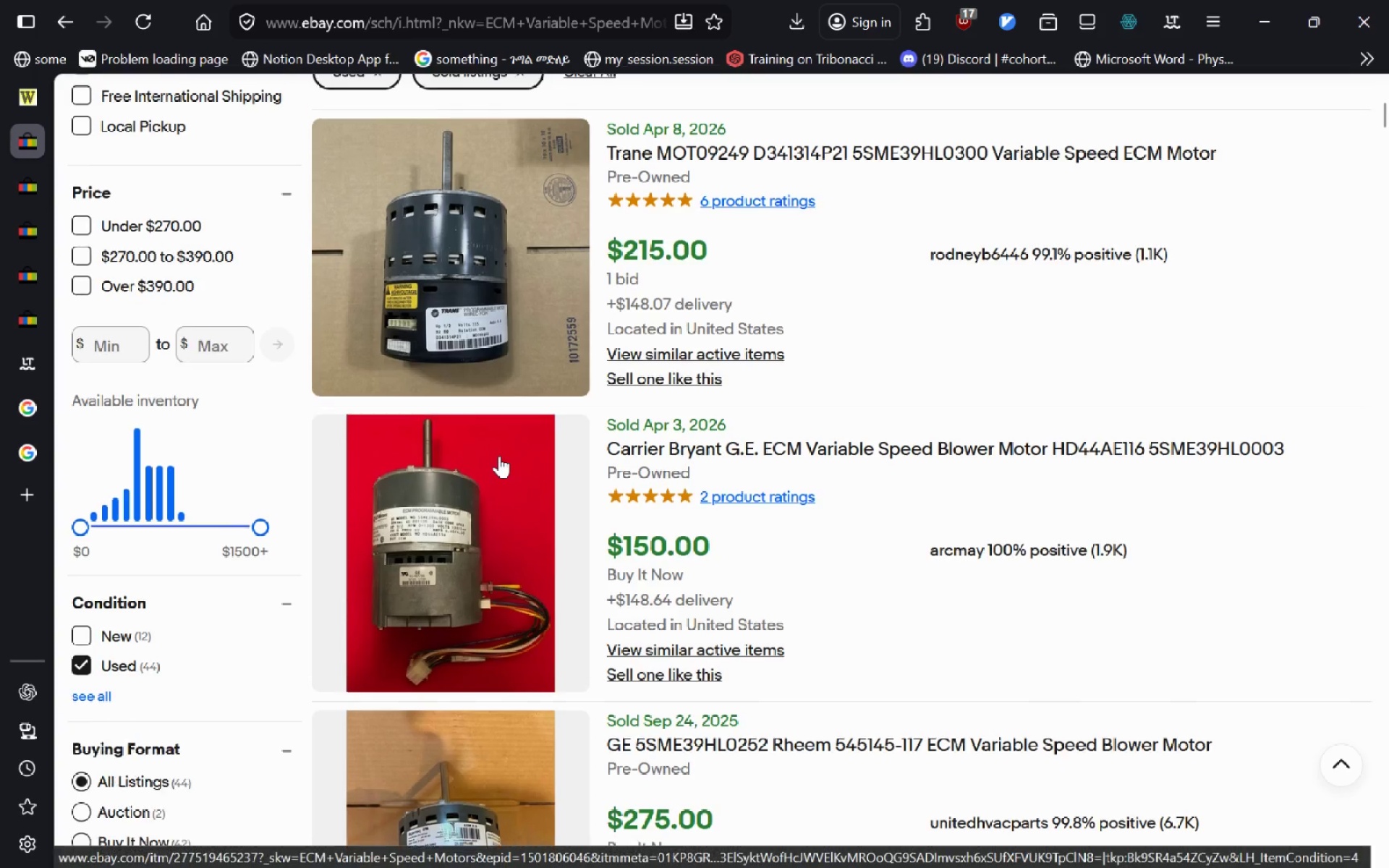 
left_click([875, 509])
 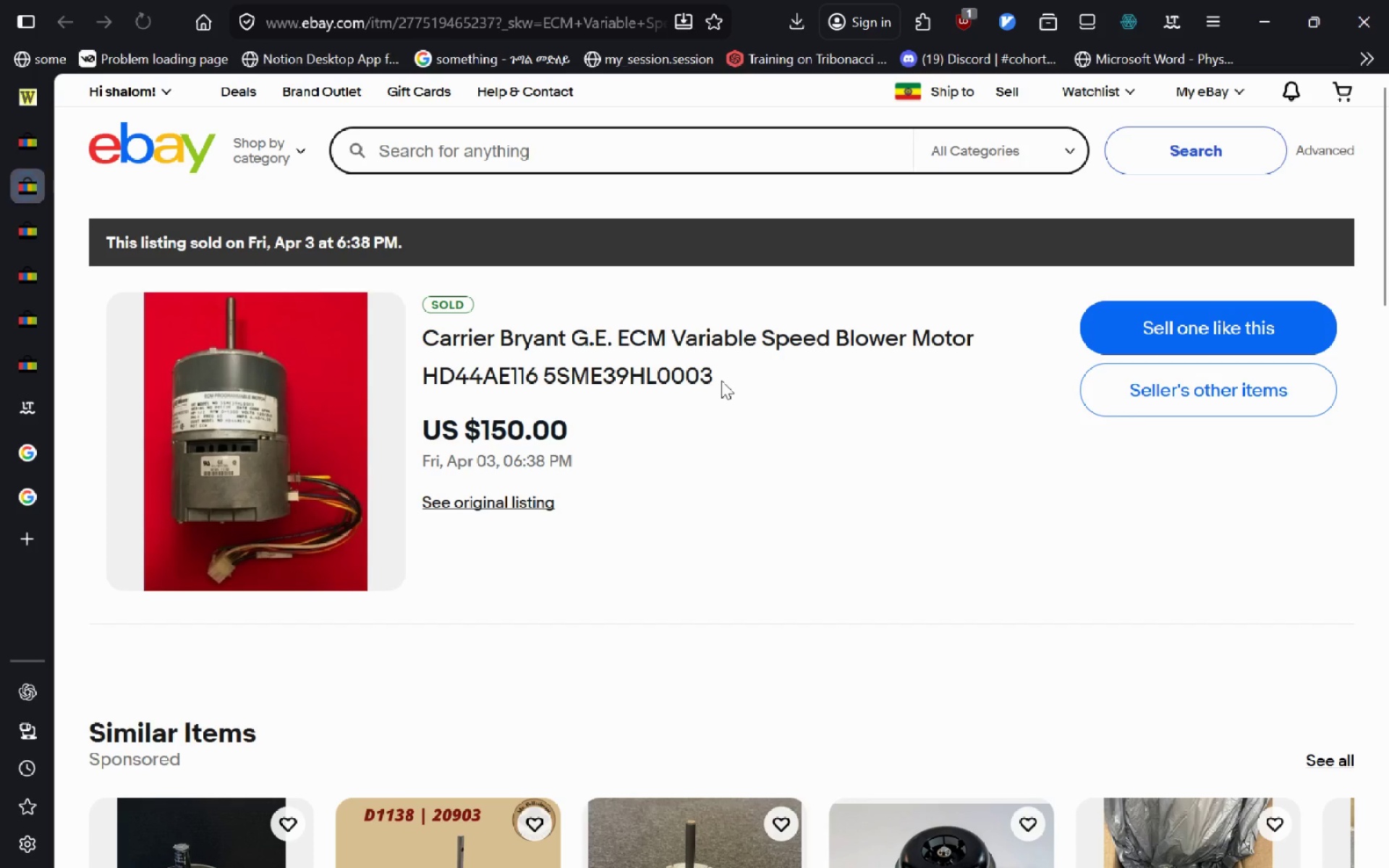 
wait(11.14)
 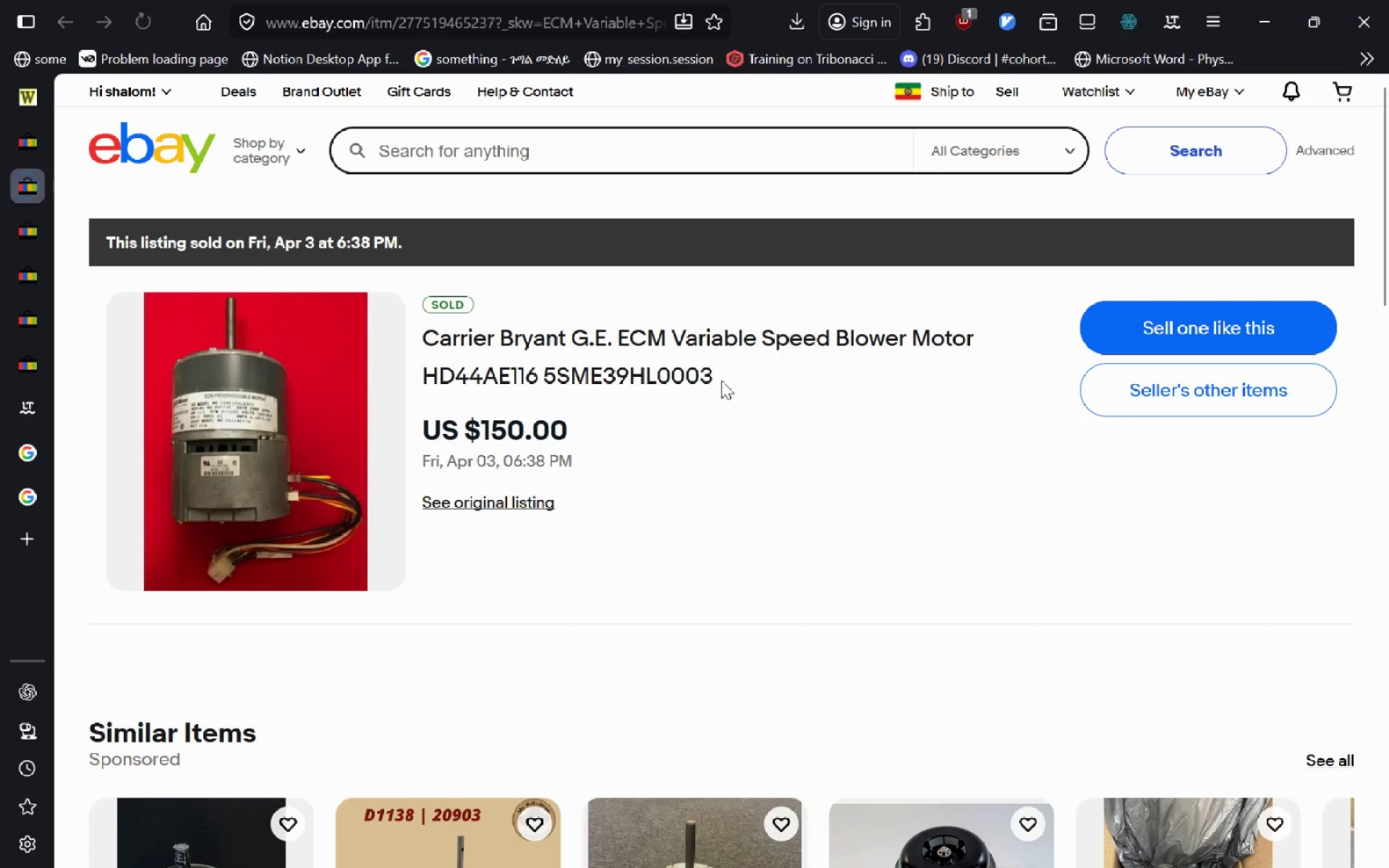 
left_click_drag(start_coordinate=[721, 380], to_coordinate=[420, 344])
 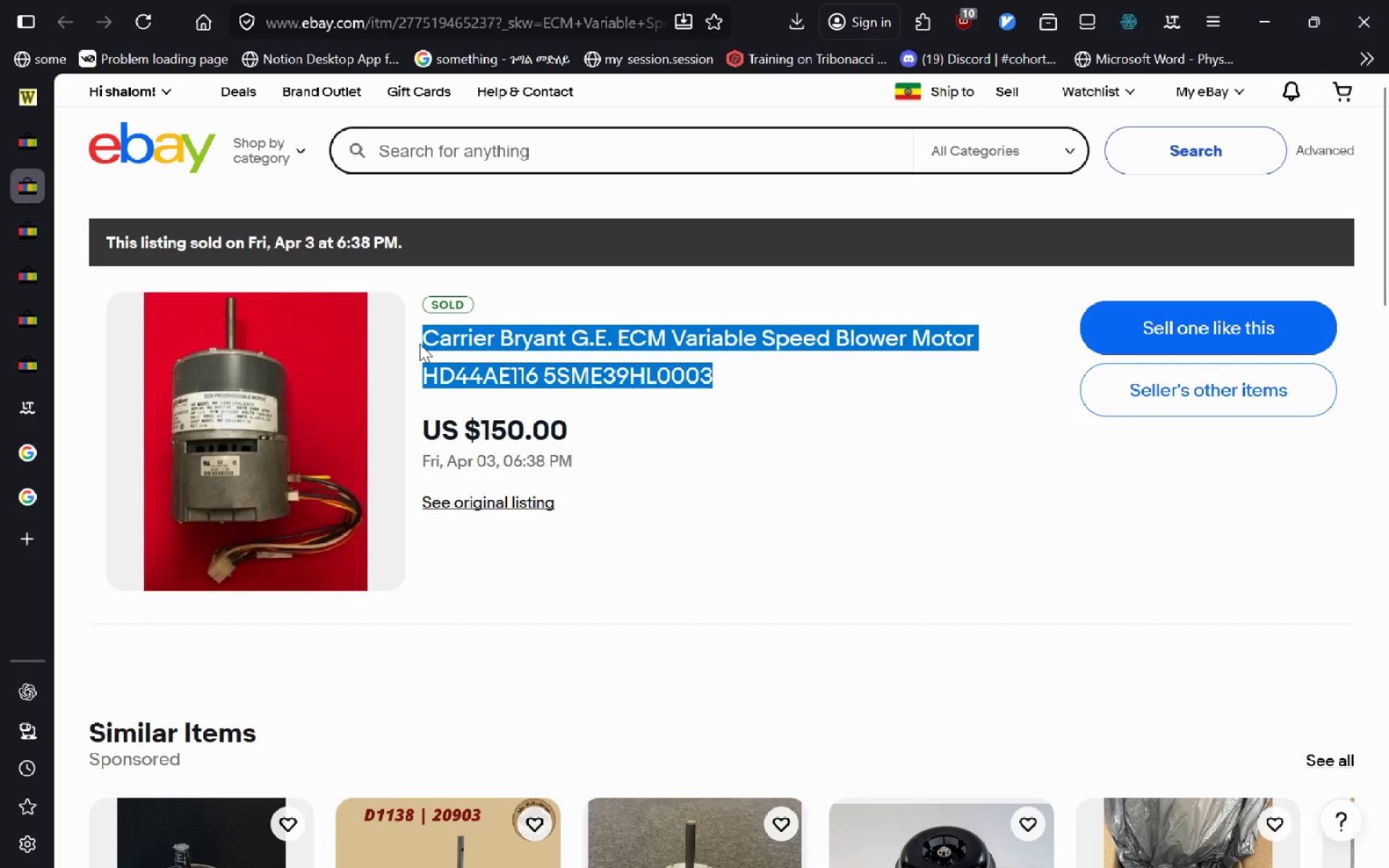 
key(Control+C)
 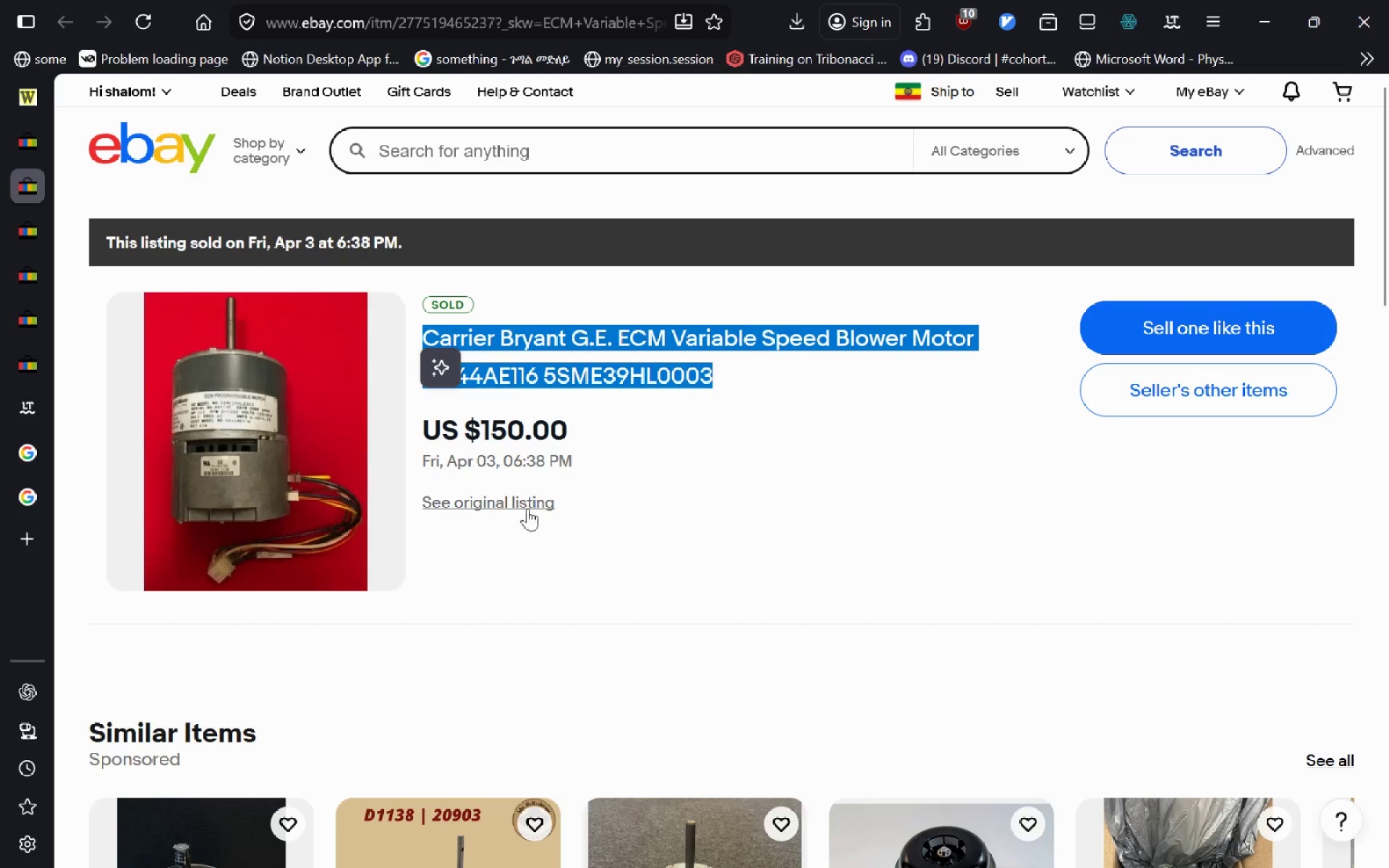 
left_click([527, 509])
 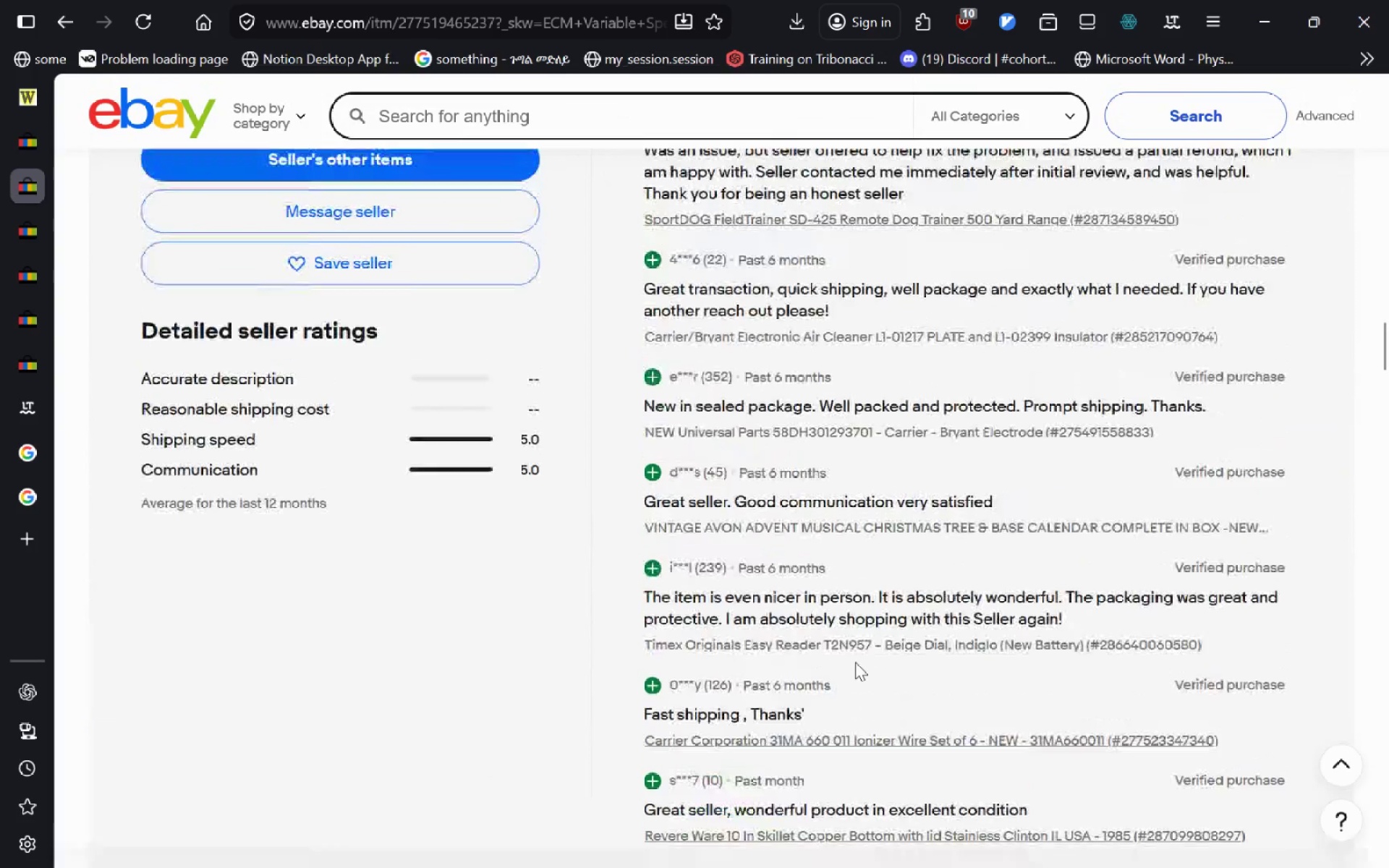 
wait(12.22)
 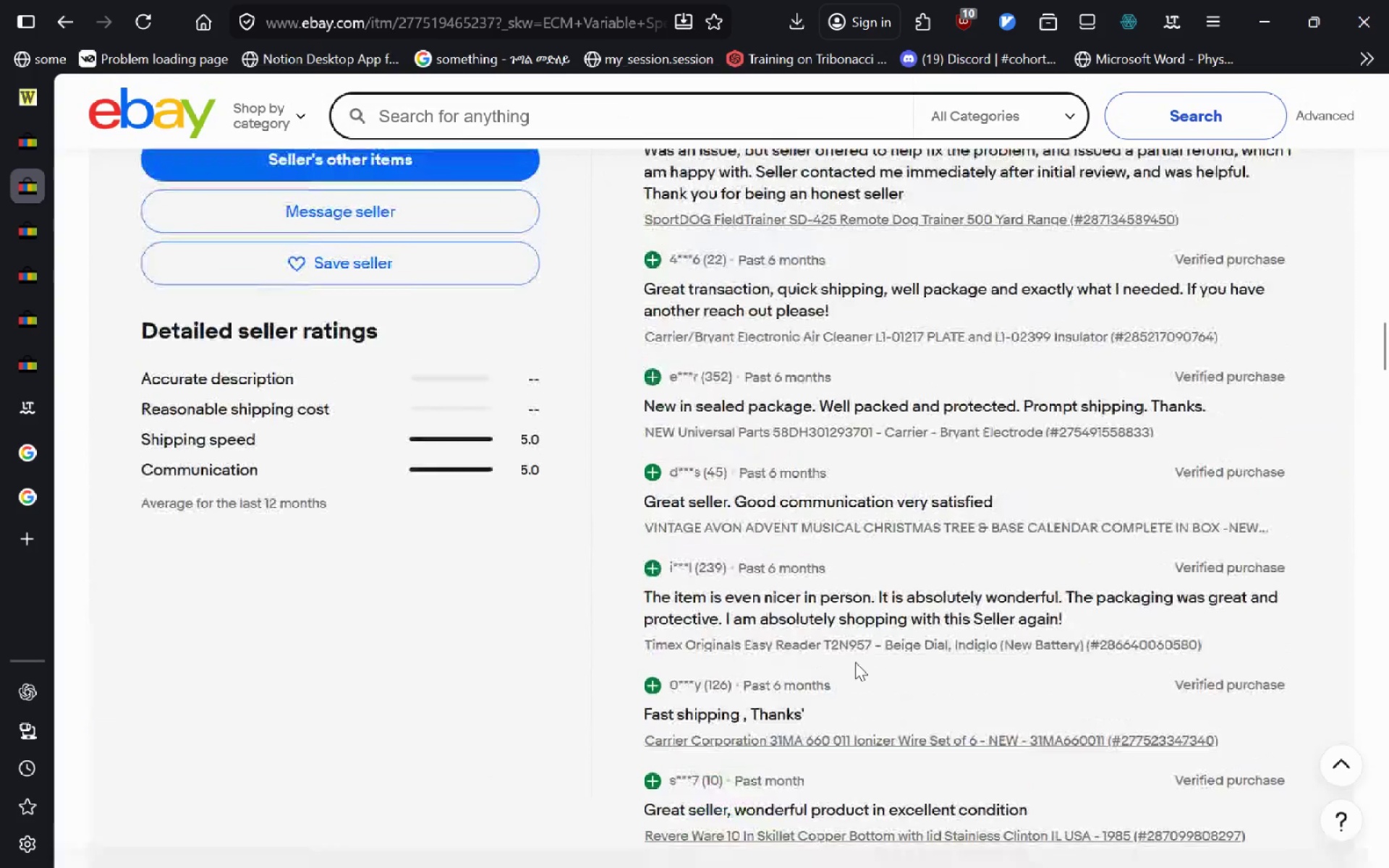 
left_click_drag(start_coordinate=[1225, 341], to_coordinate=[1352, 345])
 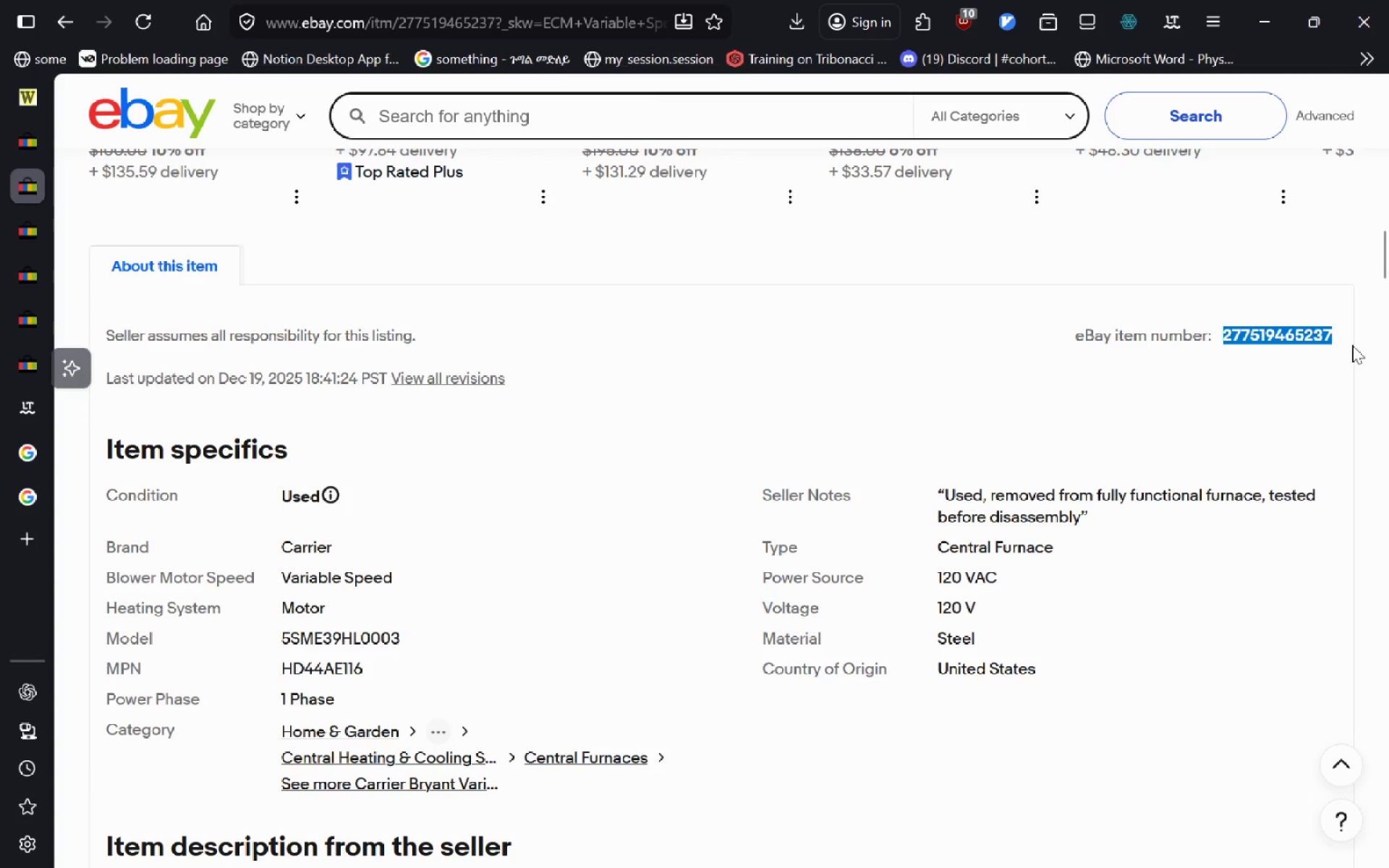 
key(Control+C)
 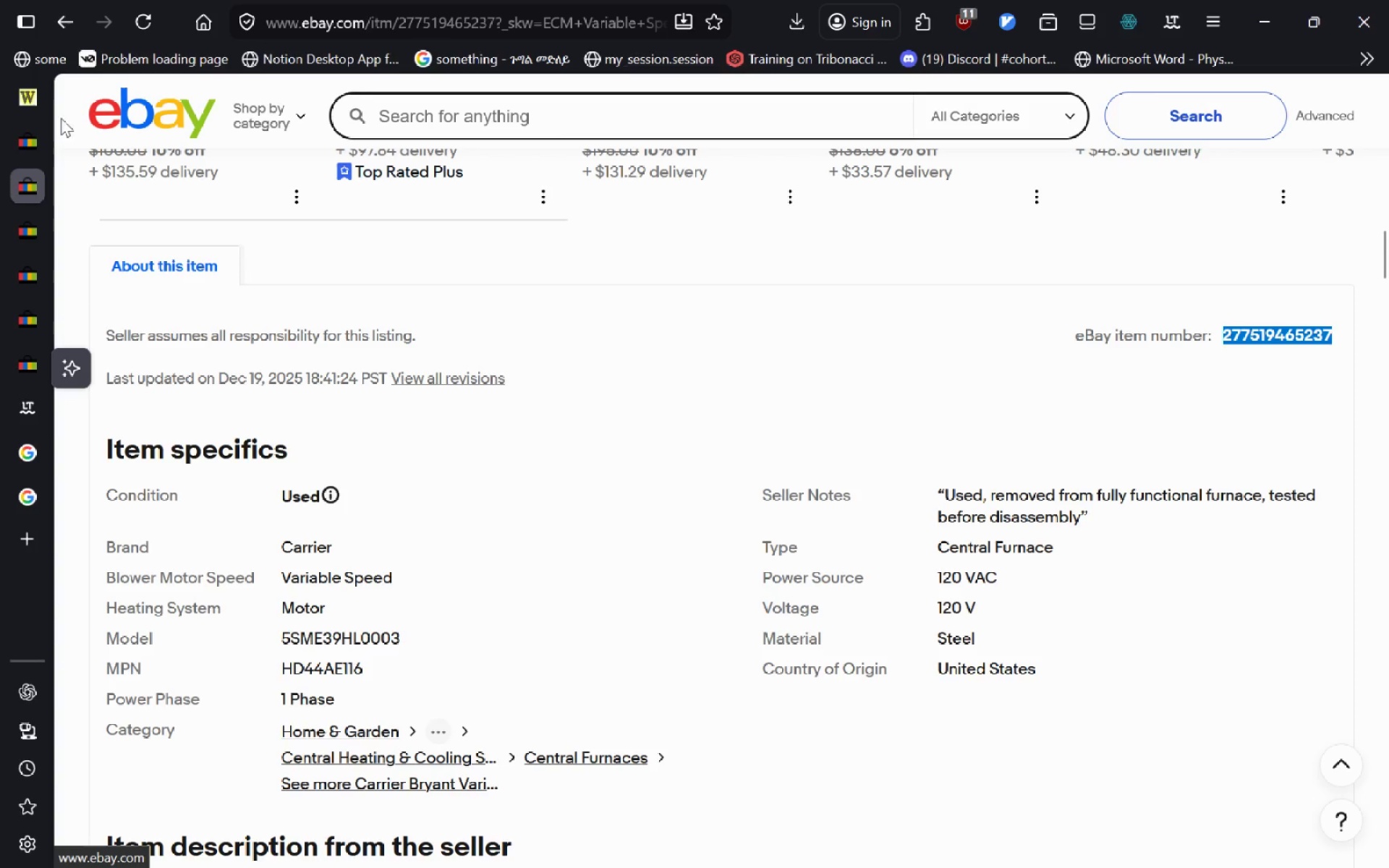 
left_click([33, 101])
 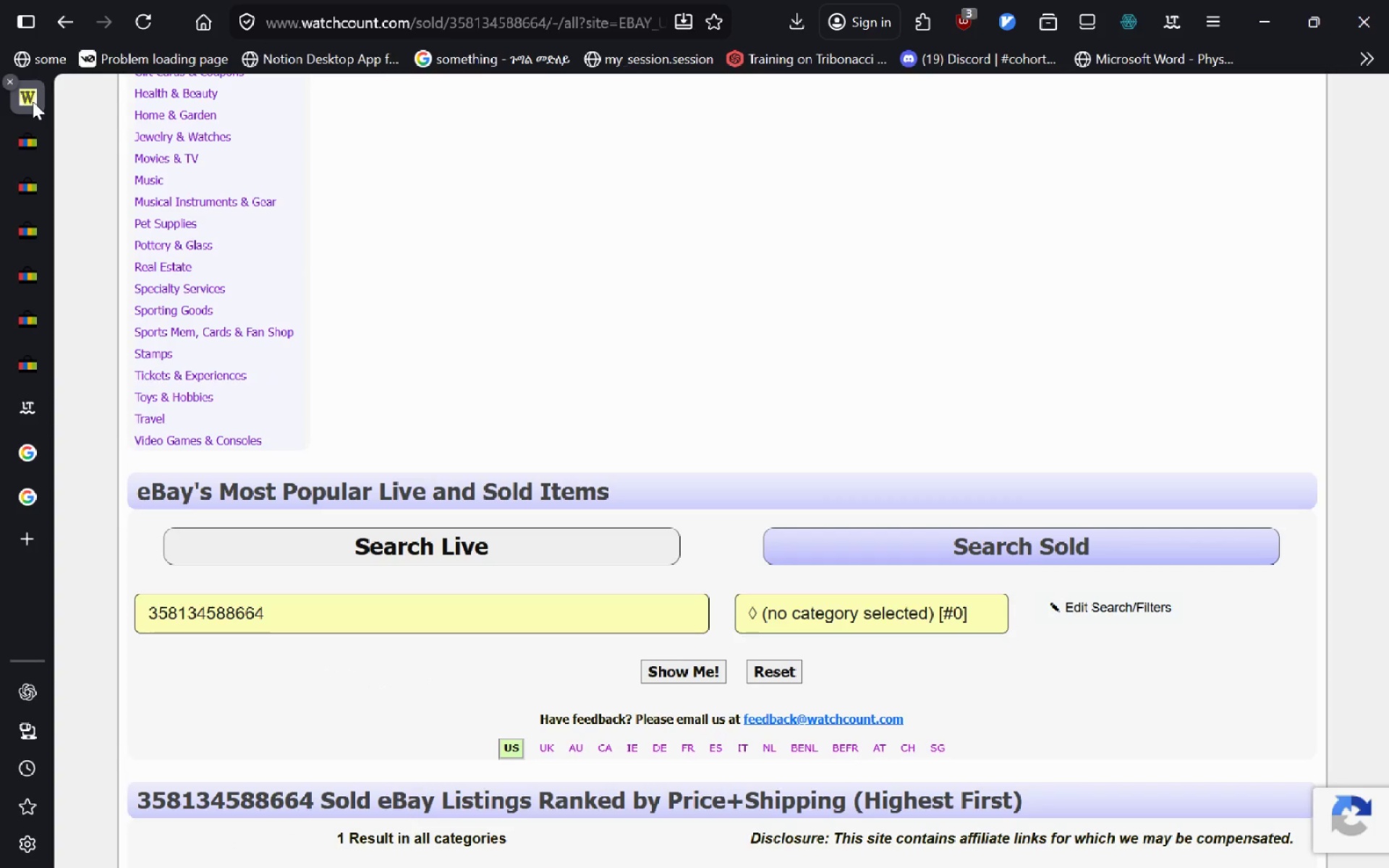 
wait(12.28)
 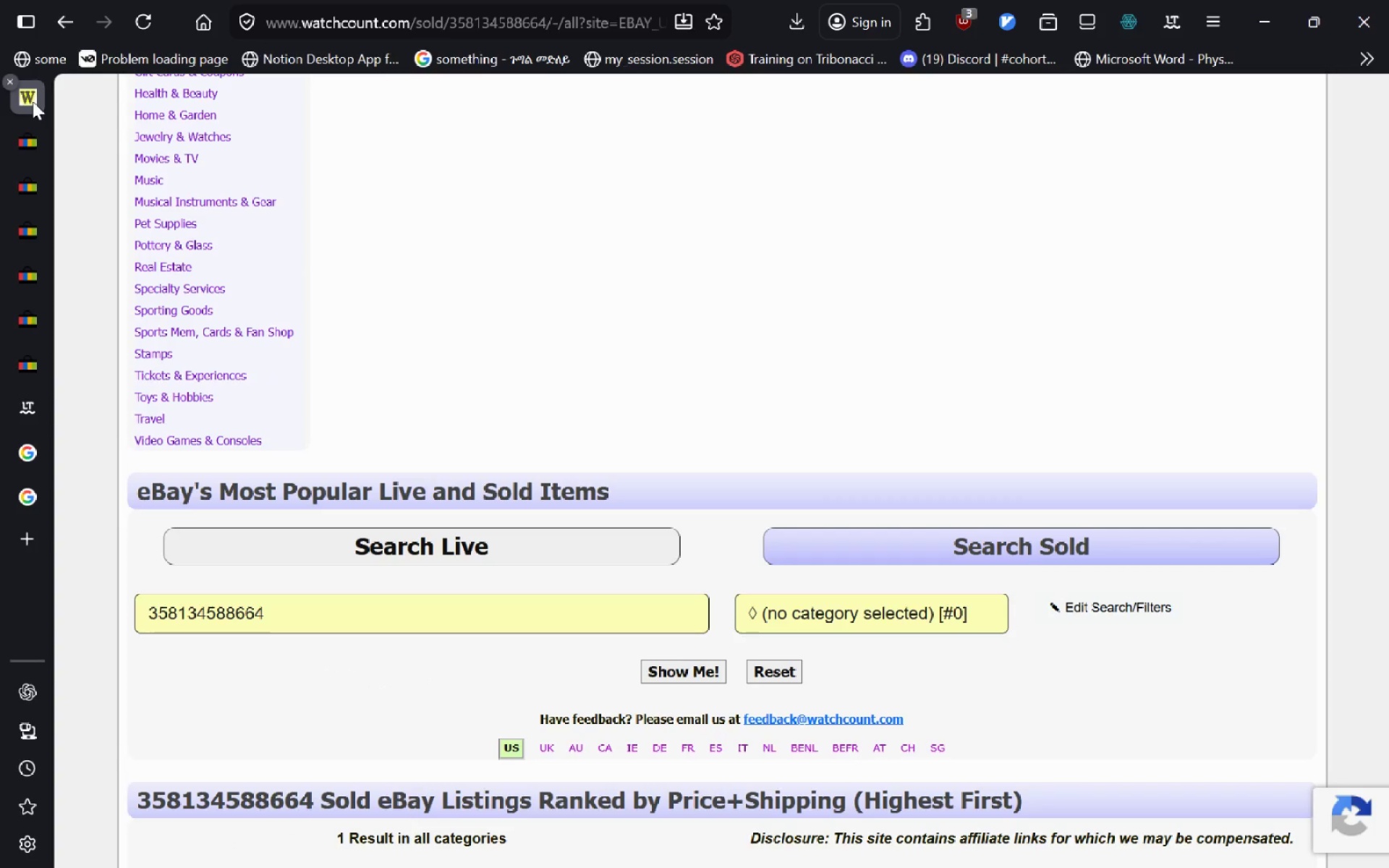 
left_click([33, 101])
 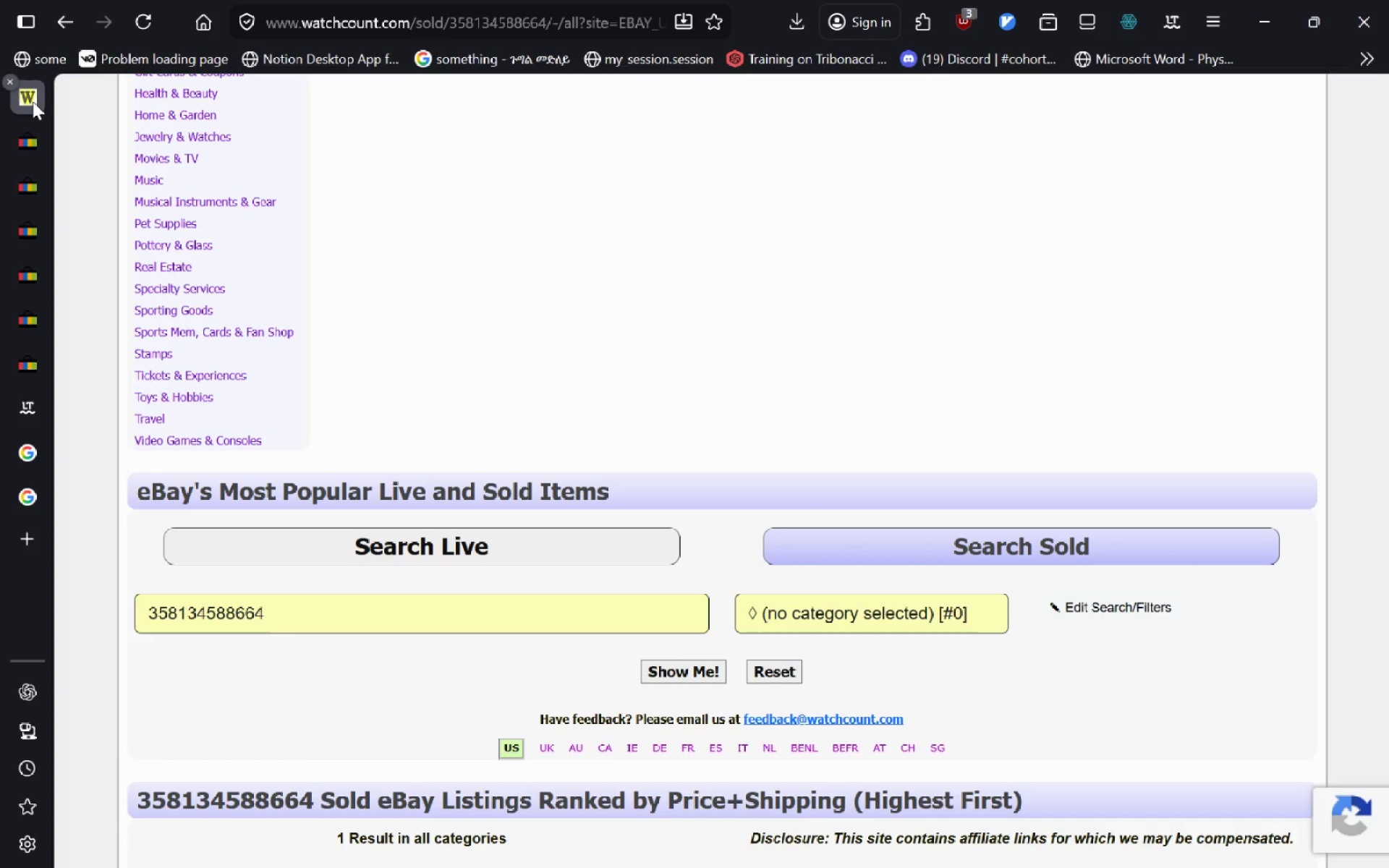 
right_click([33, 101])
 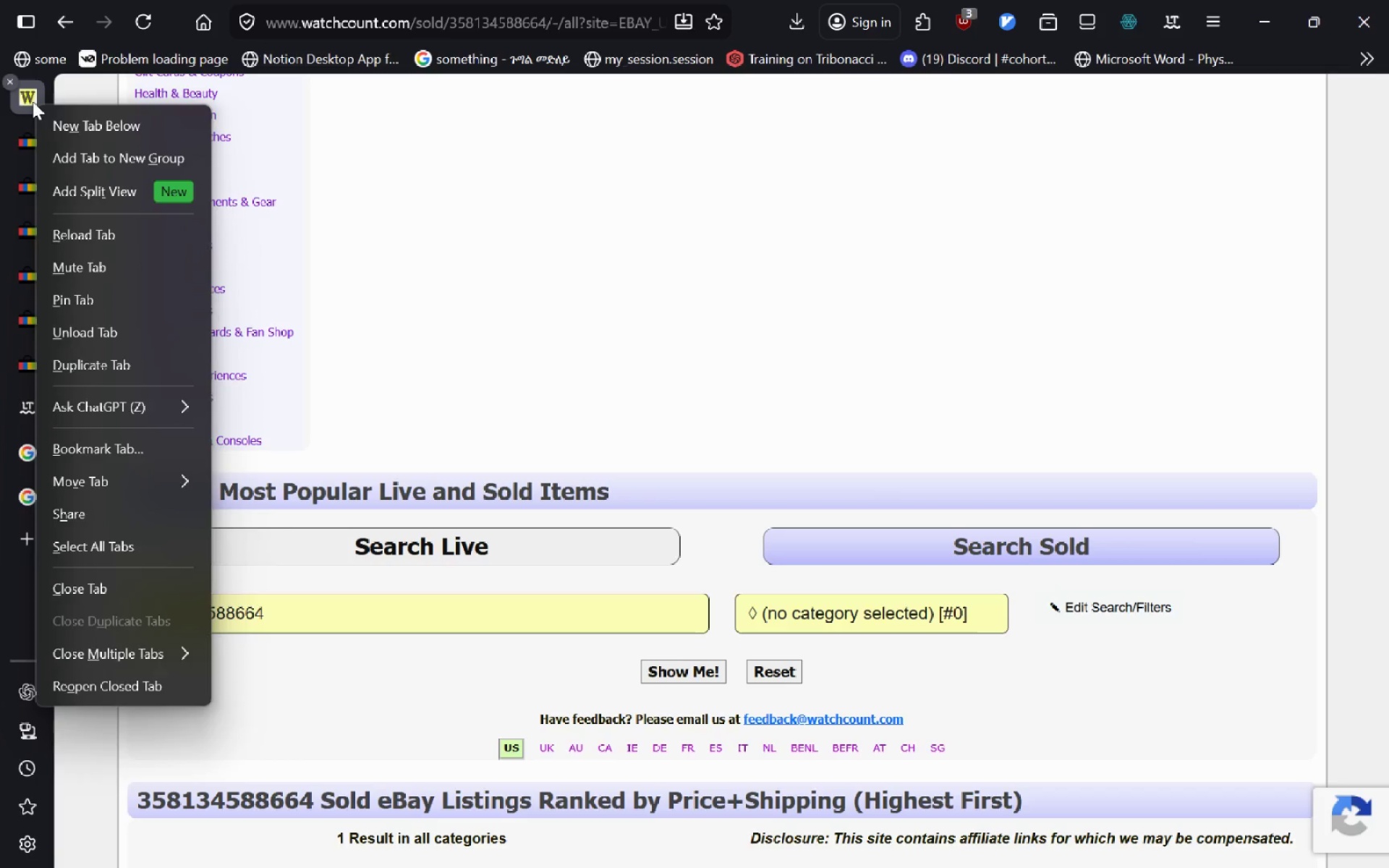 
left_click([33, 101])
 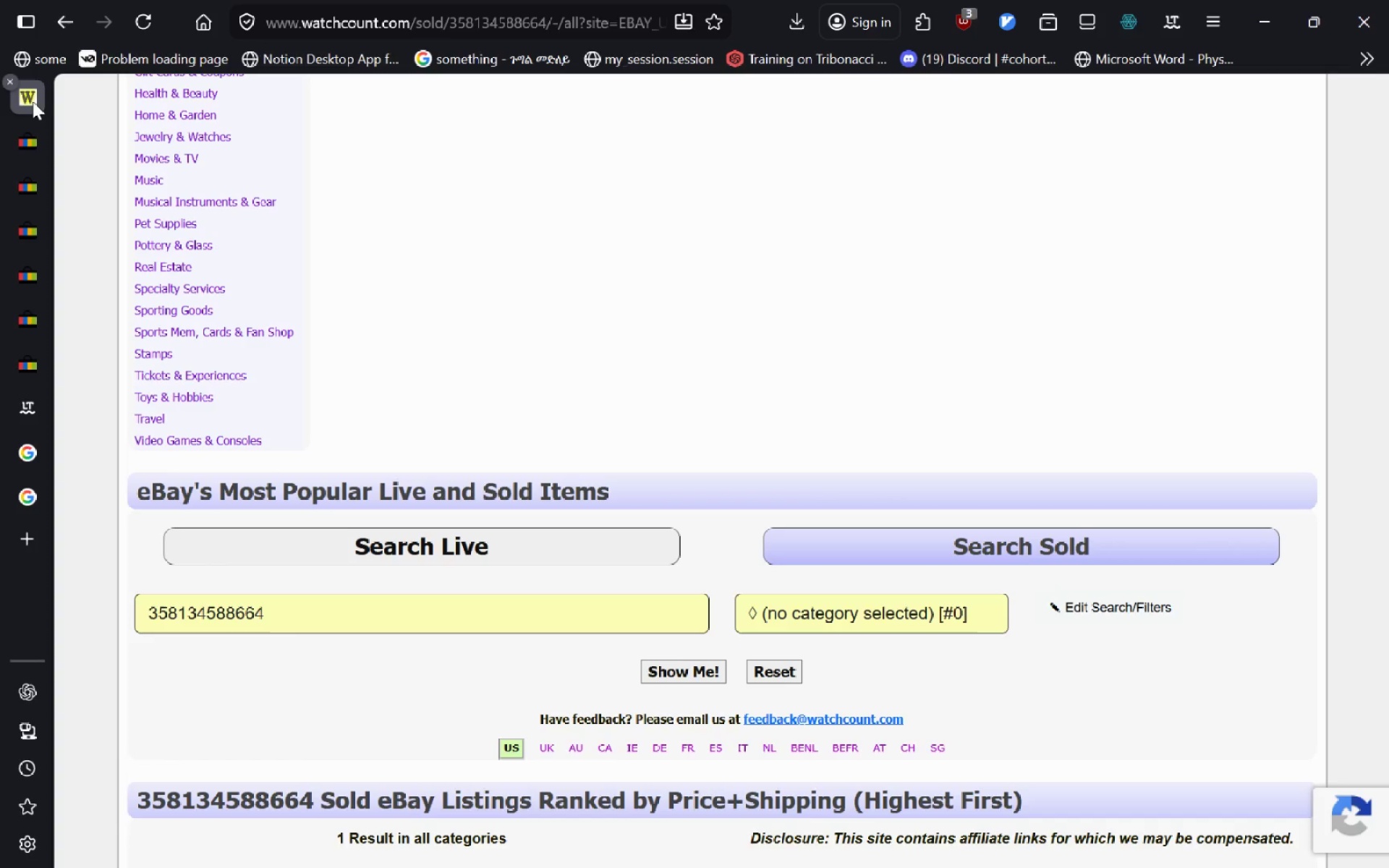 
scroll: coordinate [33, 101], scroll_direction: down, amount: 1.0
 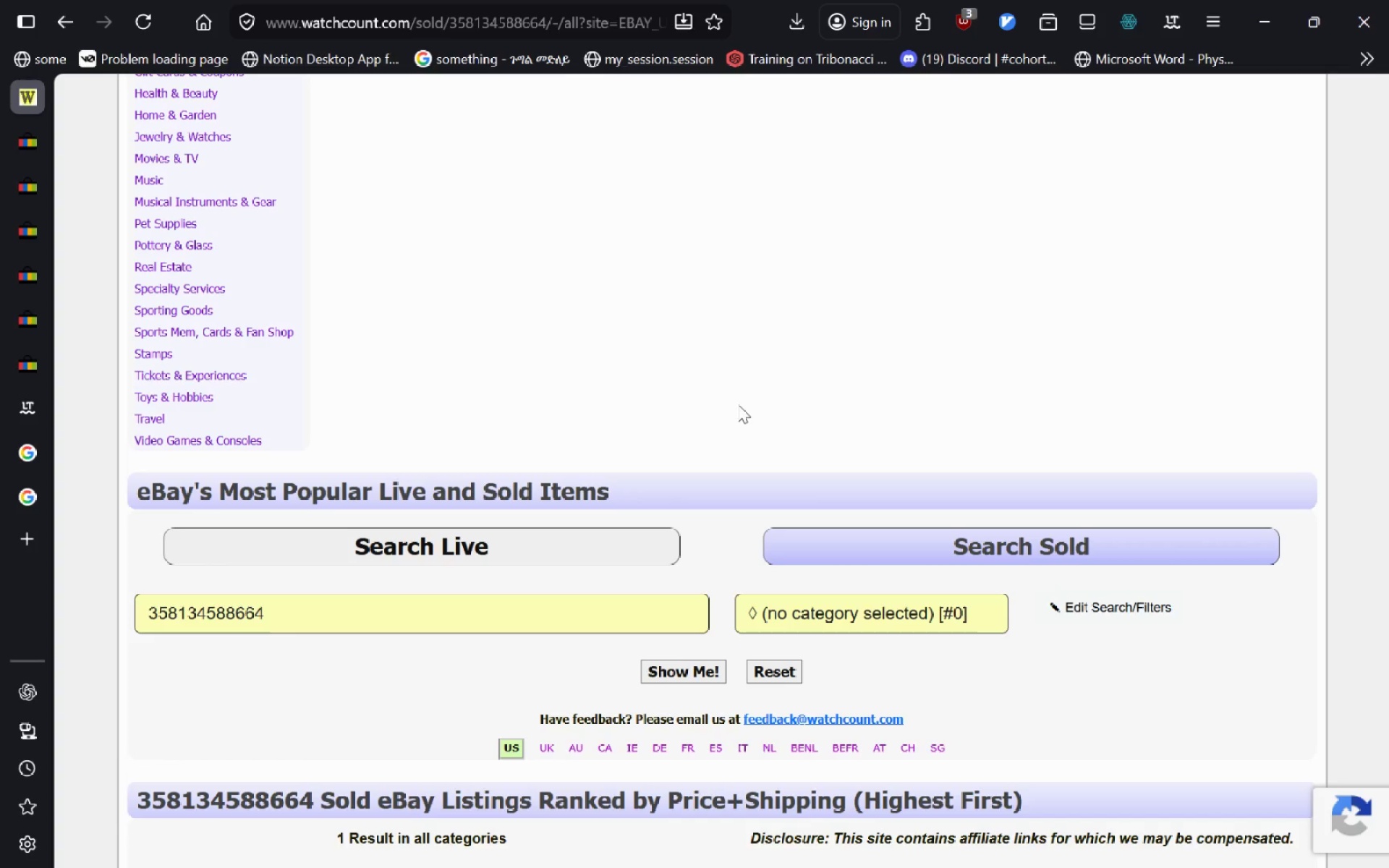 
wait(14.92)
 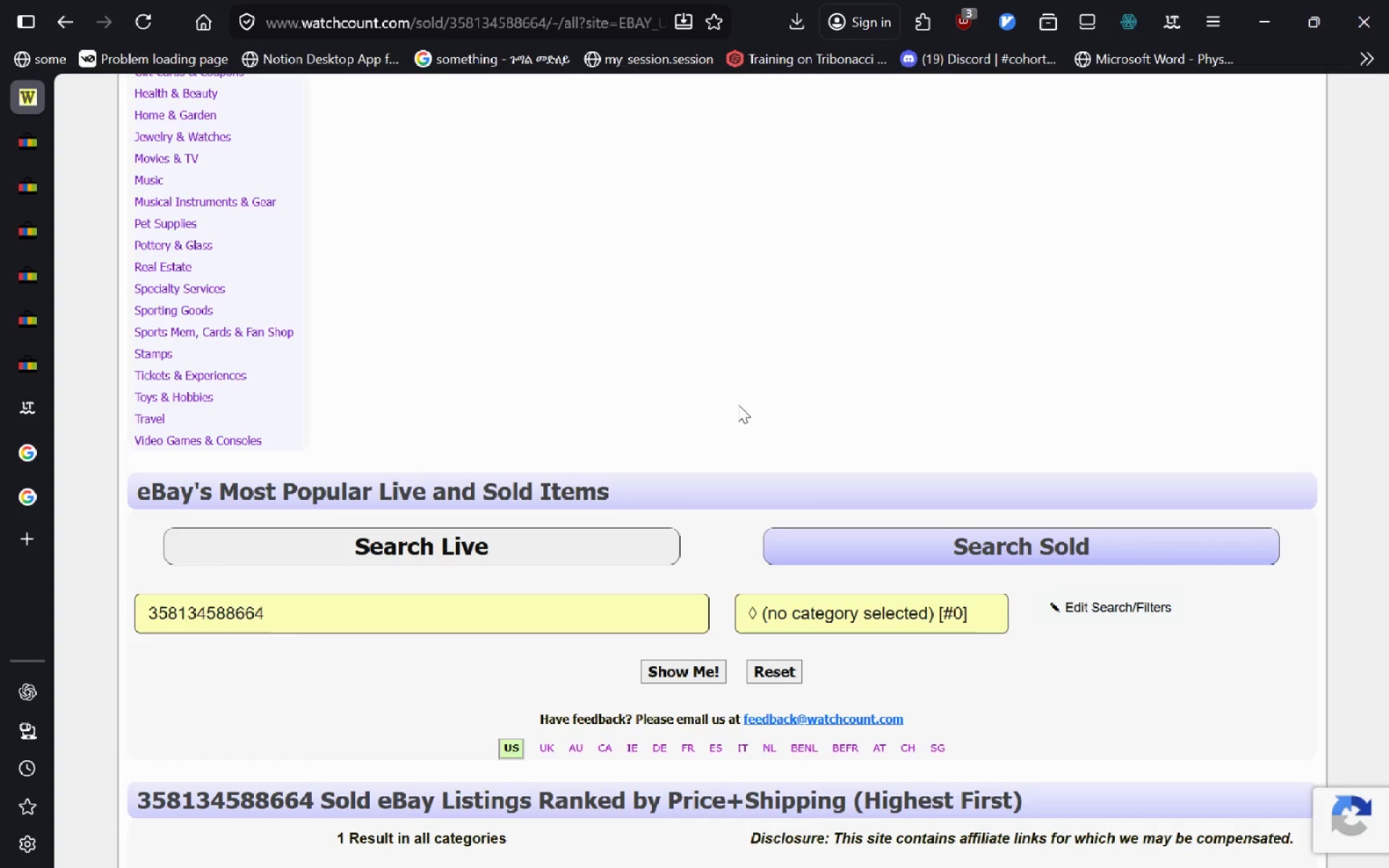 
key(Control+T)
 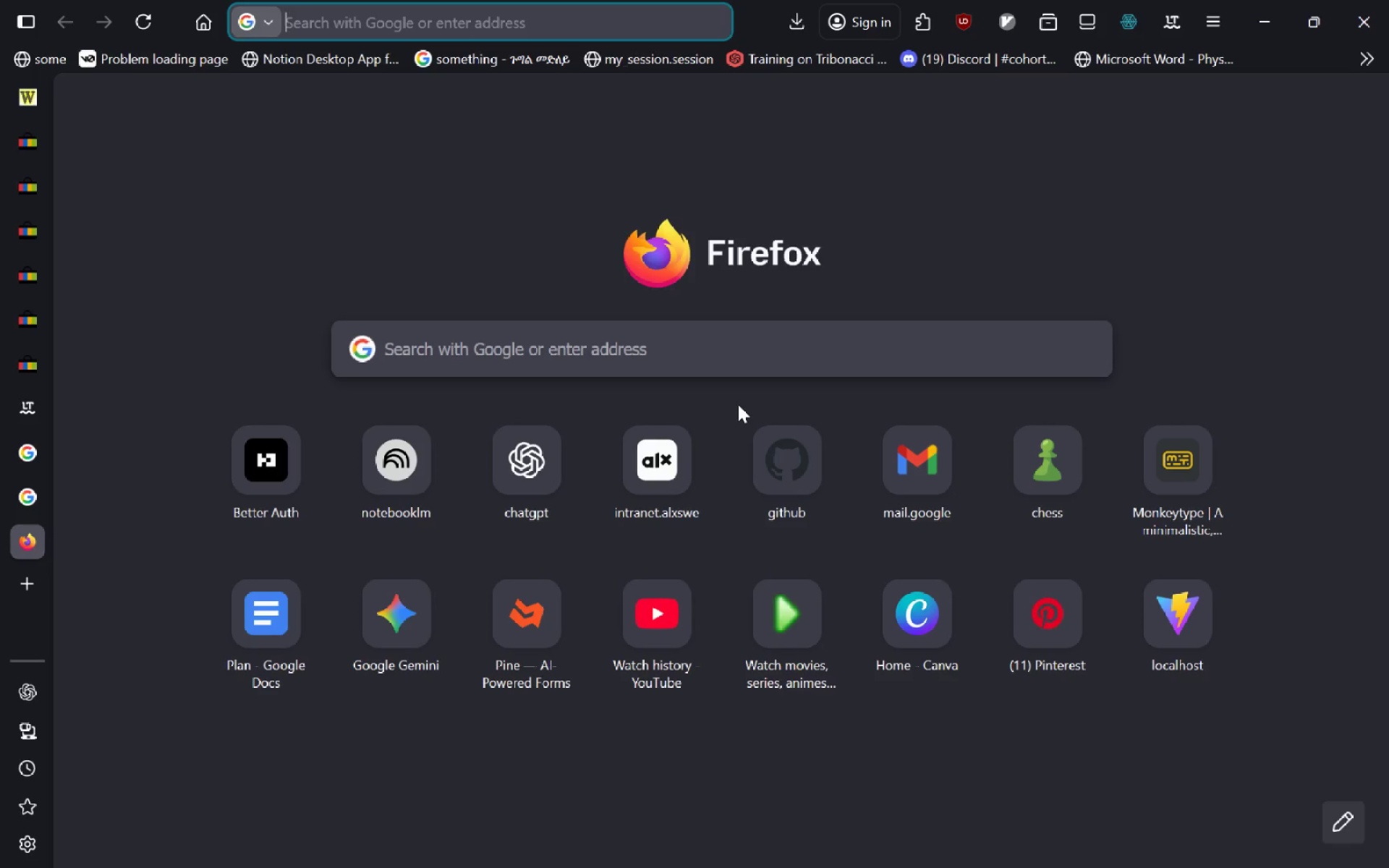 
hold_key(key=ShiftLeft, duration=0.77)